 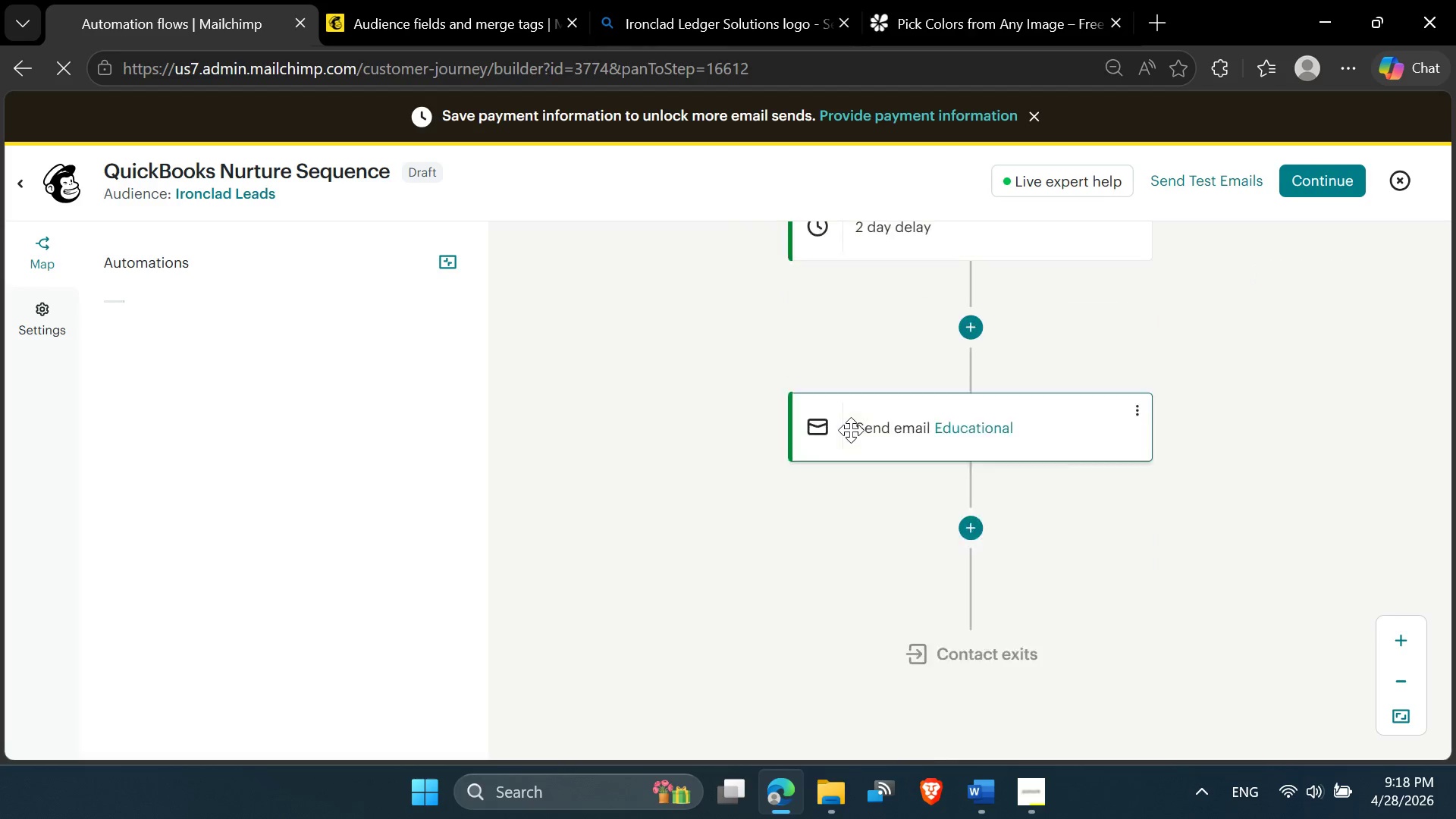 
scroll: coordinate [851, 430], scroll_direction: down, amount: 3.0
 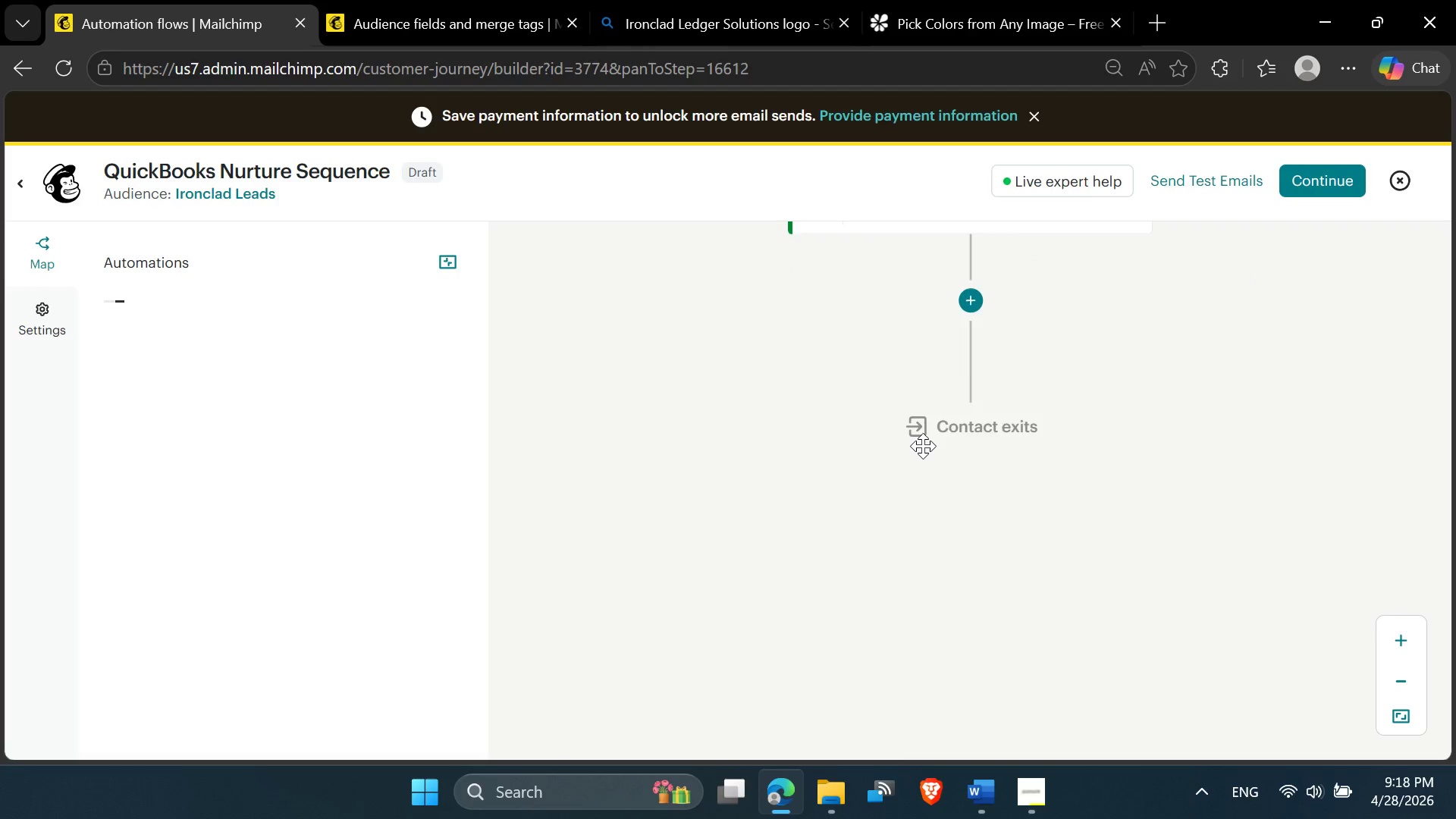 
scroll: coordinate [923, 446], scroll_direction: up, amount: 2.0
 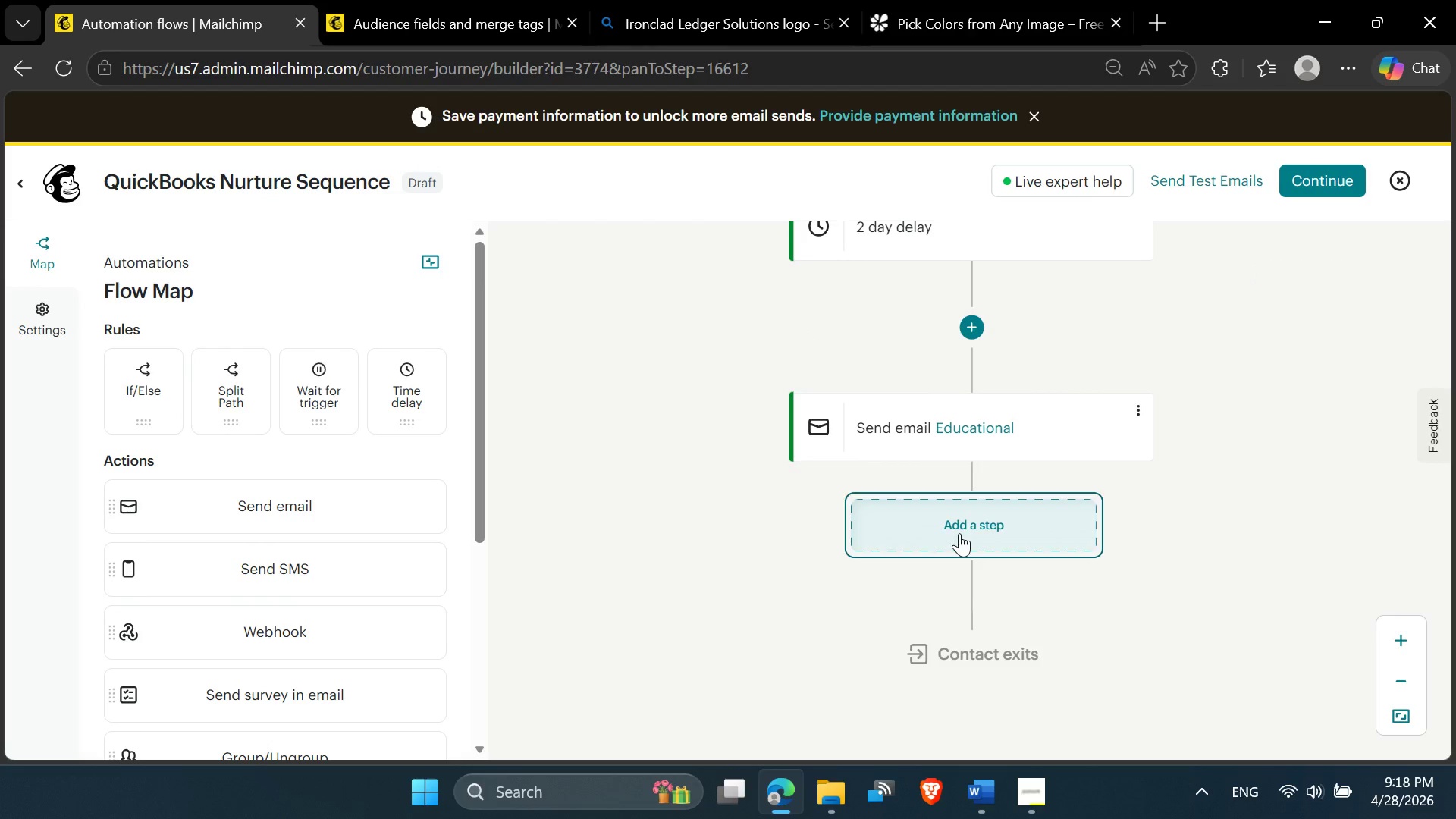 
left_click([975, 539])
 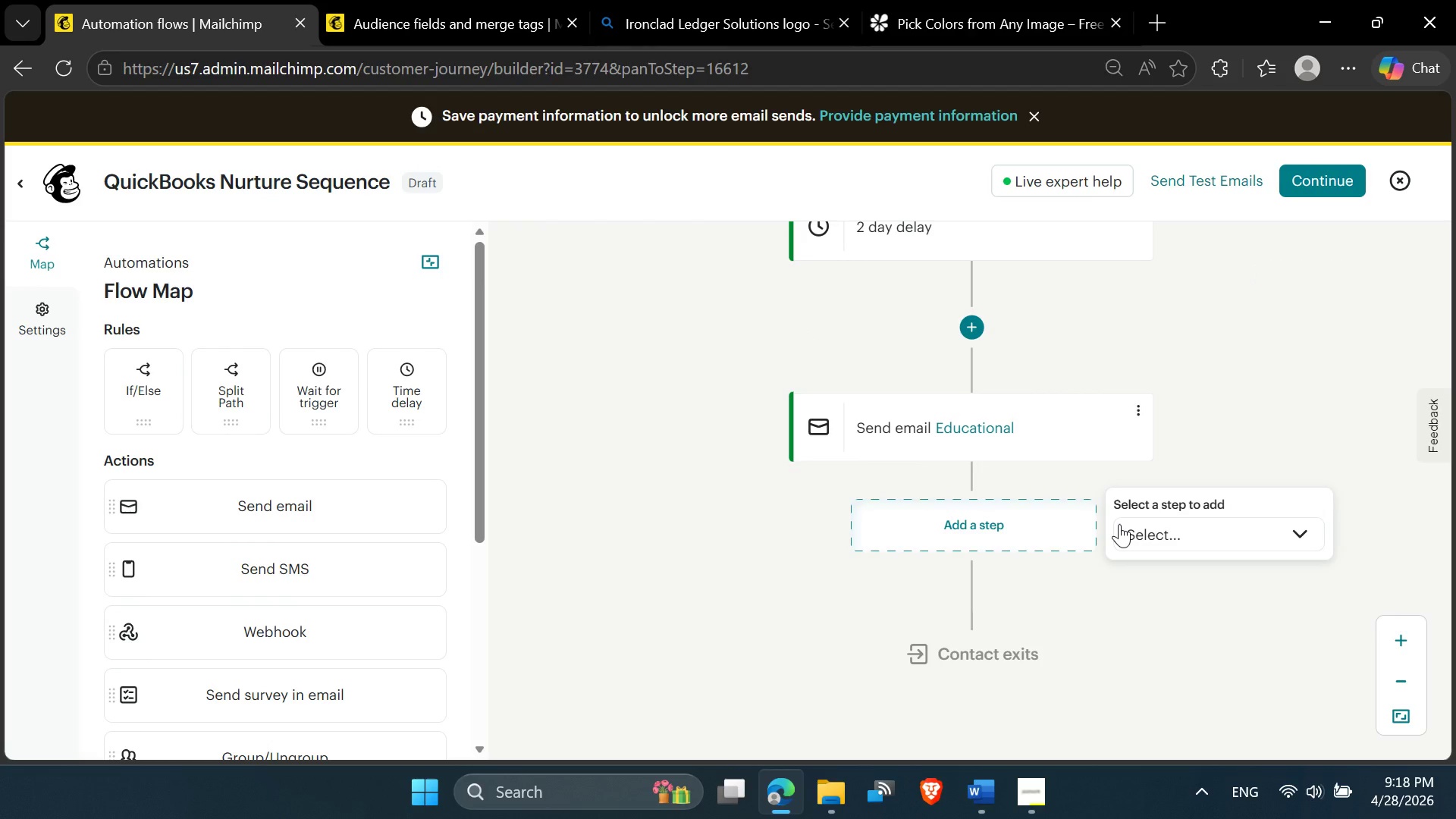 
left_click([1141, 531])
 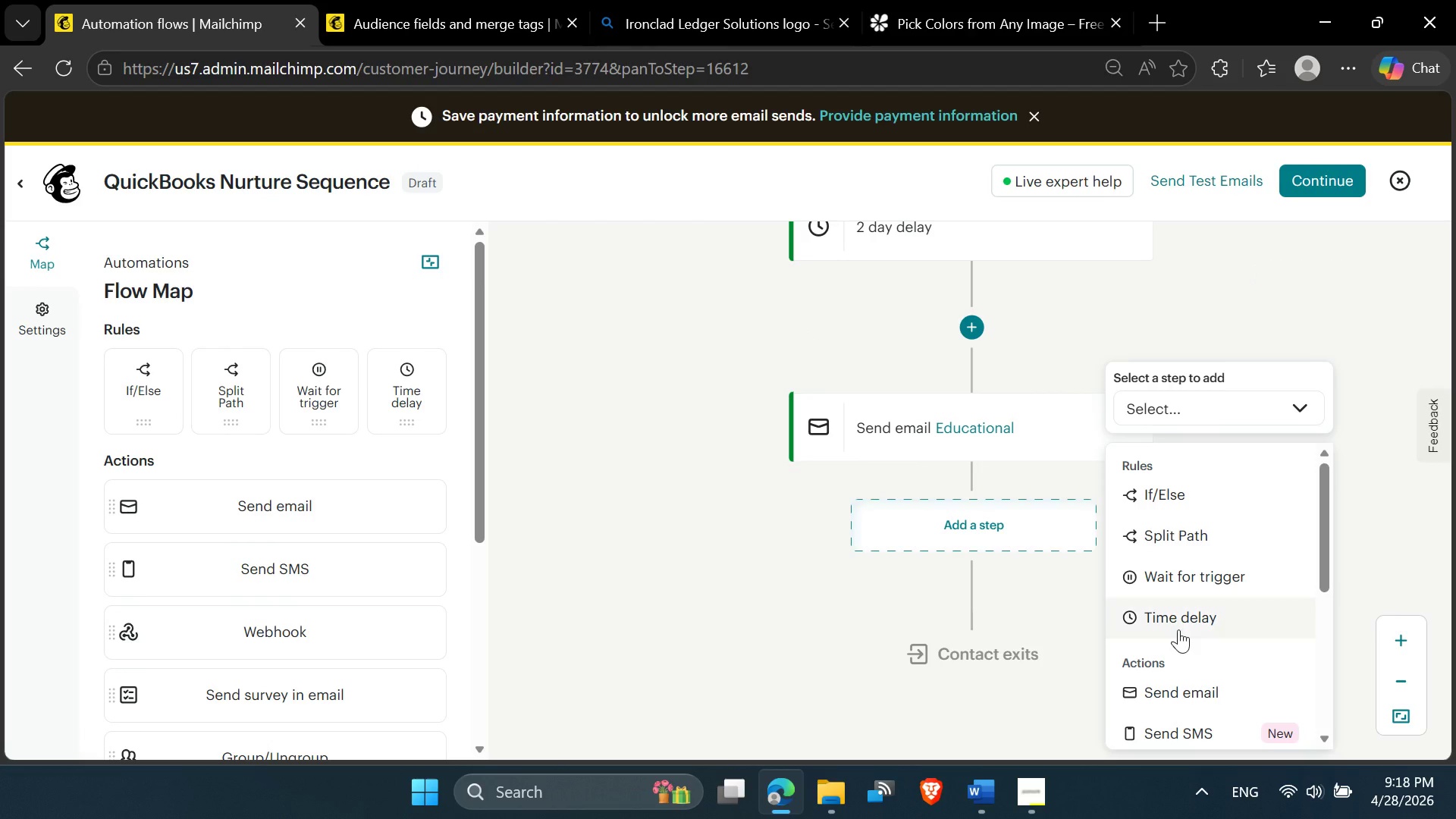 
left_click([1178, 626])
 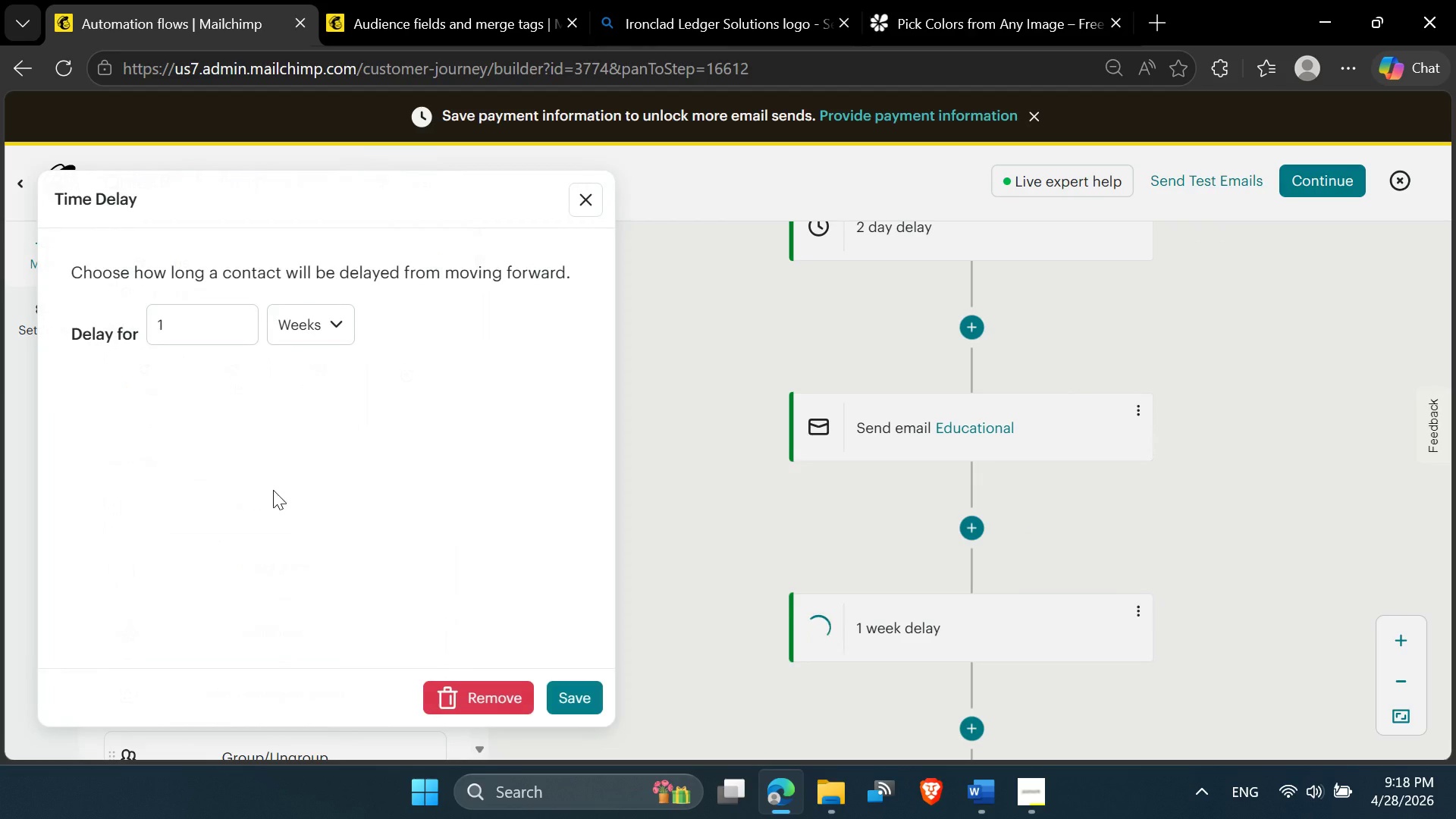 
left_click_drag(start_coordinate=[189, 322], to_coordinate=[152, 328])
 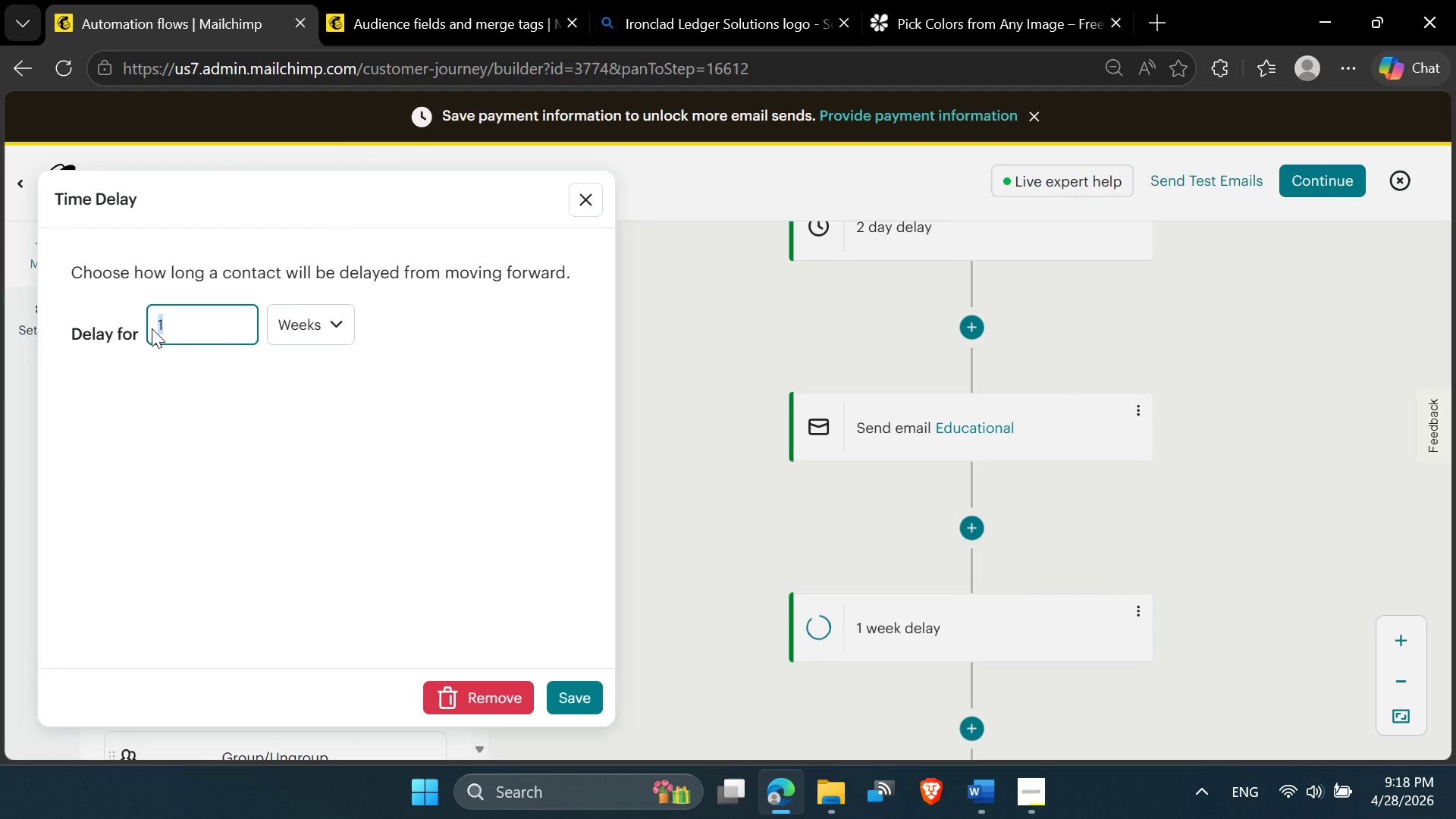 
scroll: coordinate [175, 324], scroll_direction: up, amount: 4.0
 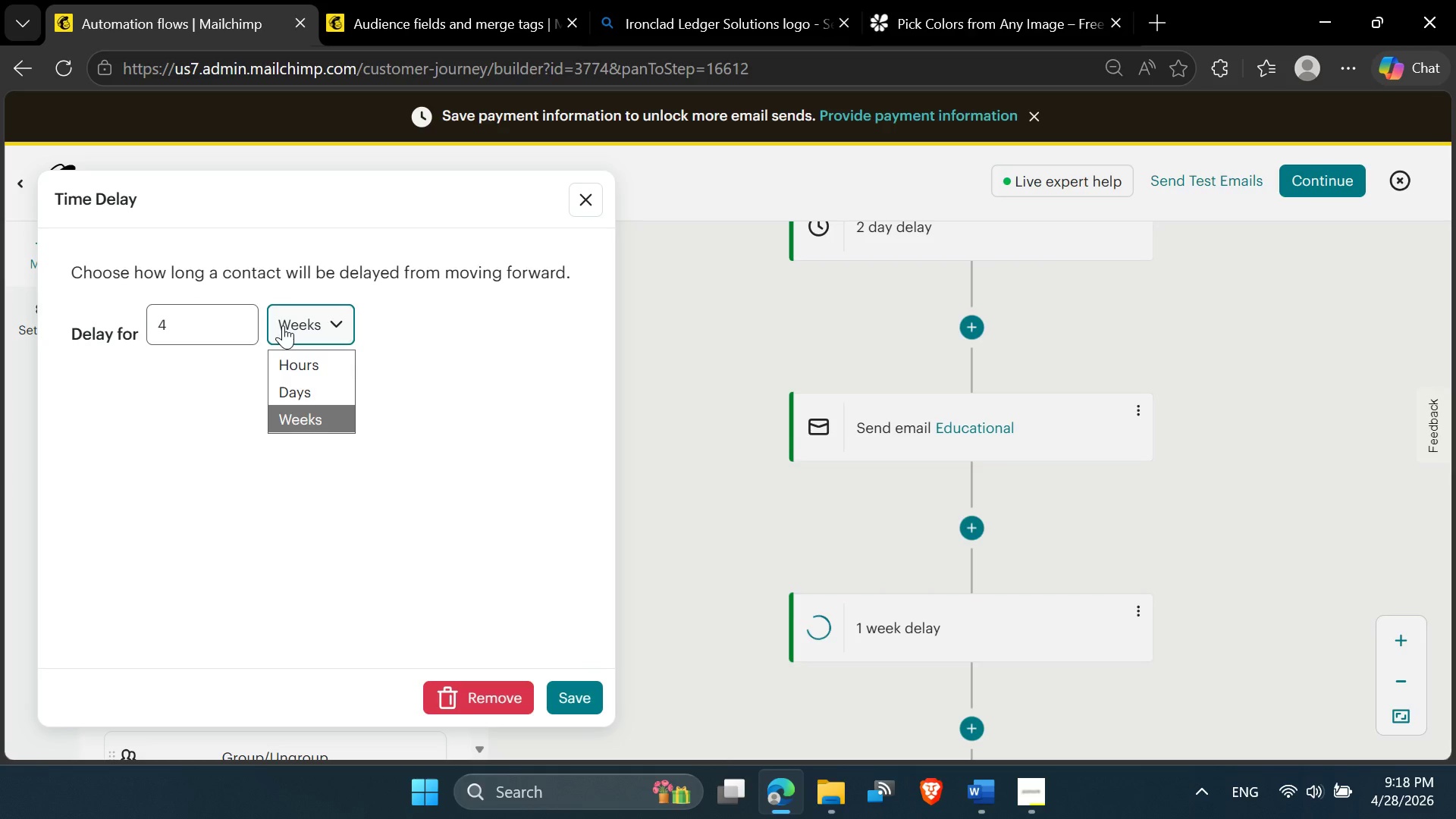 
left_click([305, 394])
 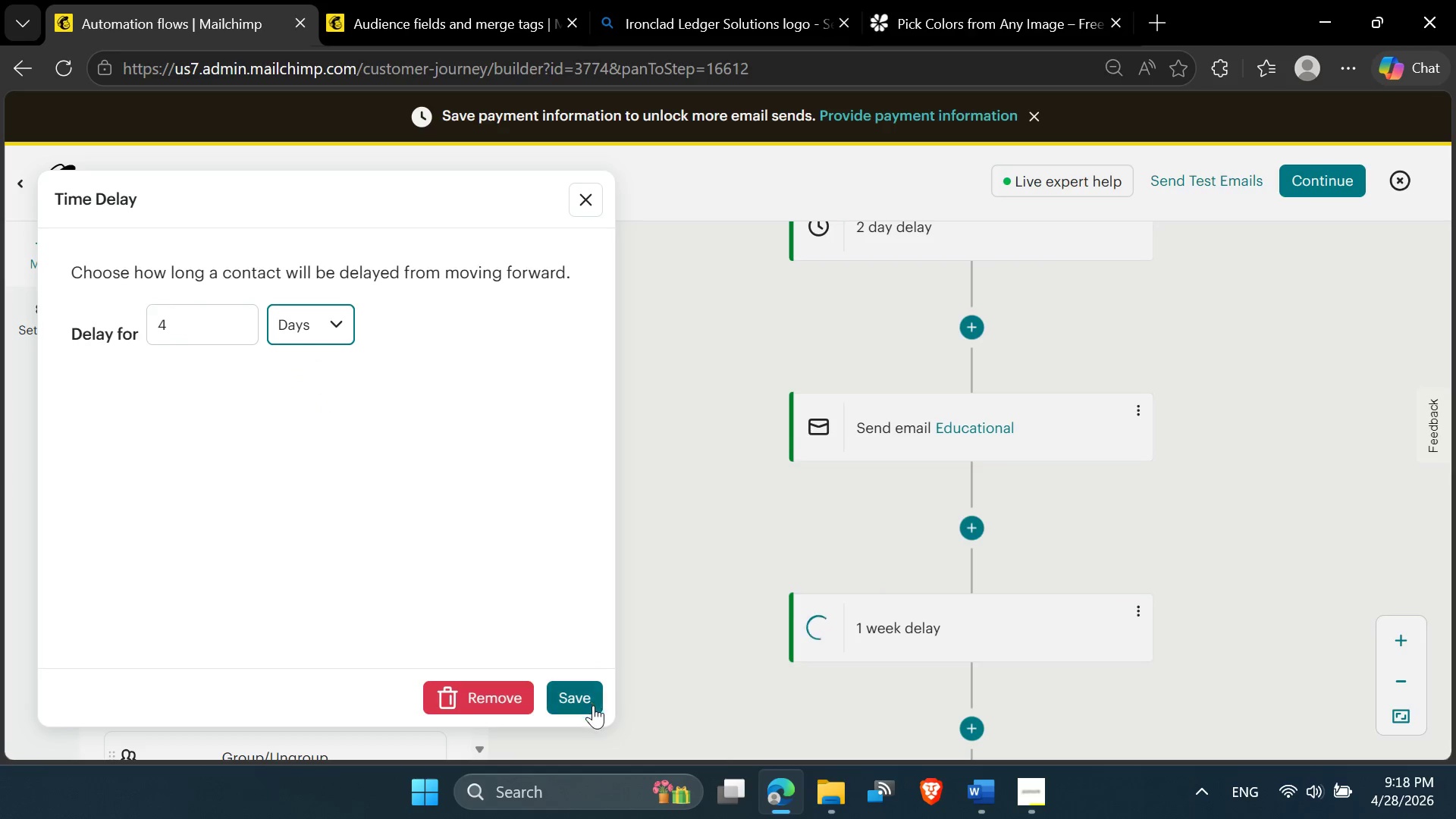 
left_click([581, 697])
 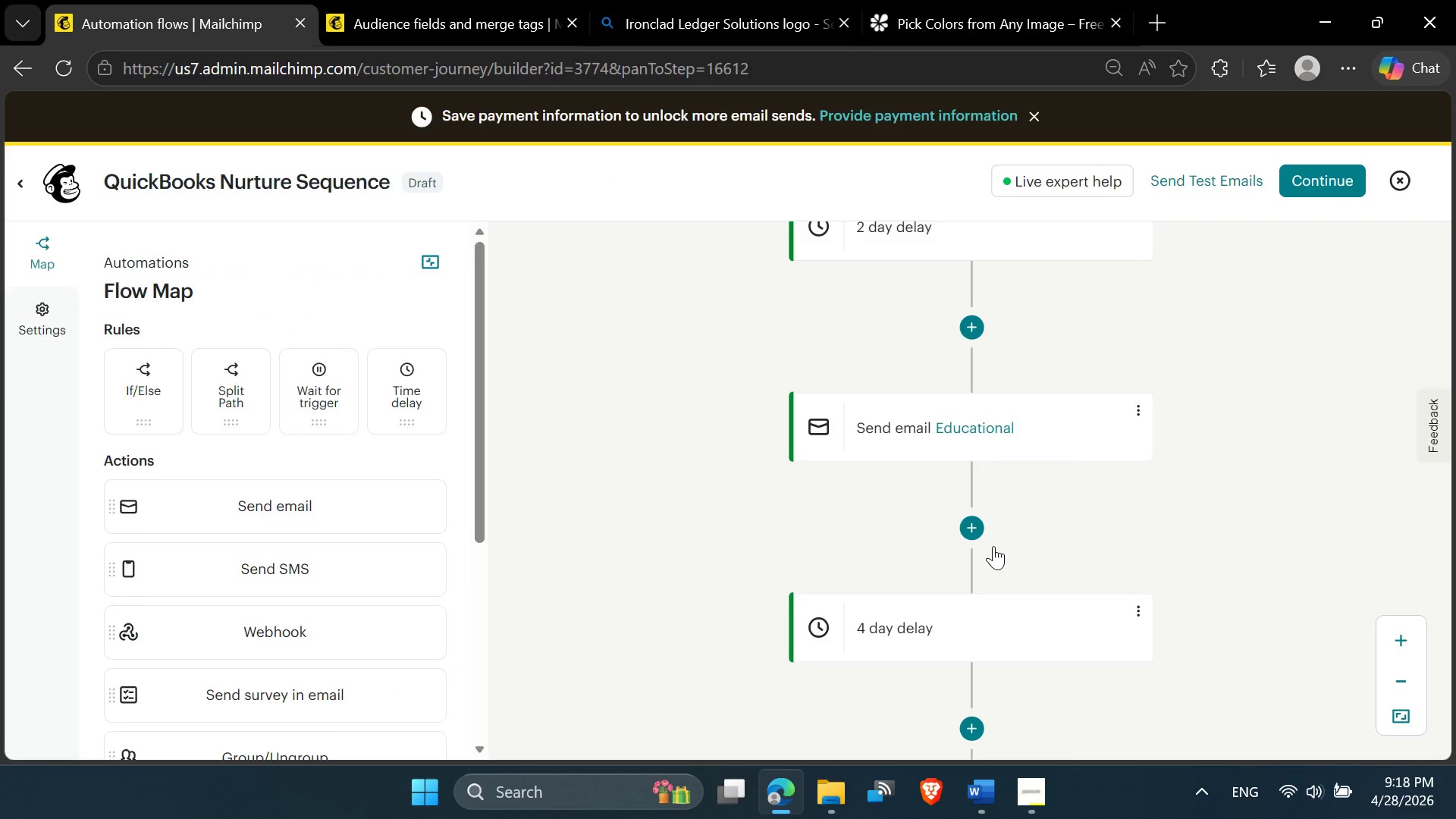 
scroll: coordinate [991, 572], scroll_direction: down, amount: 3.0
 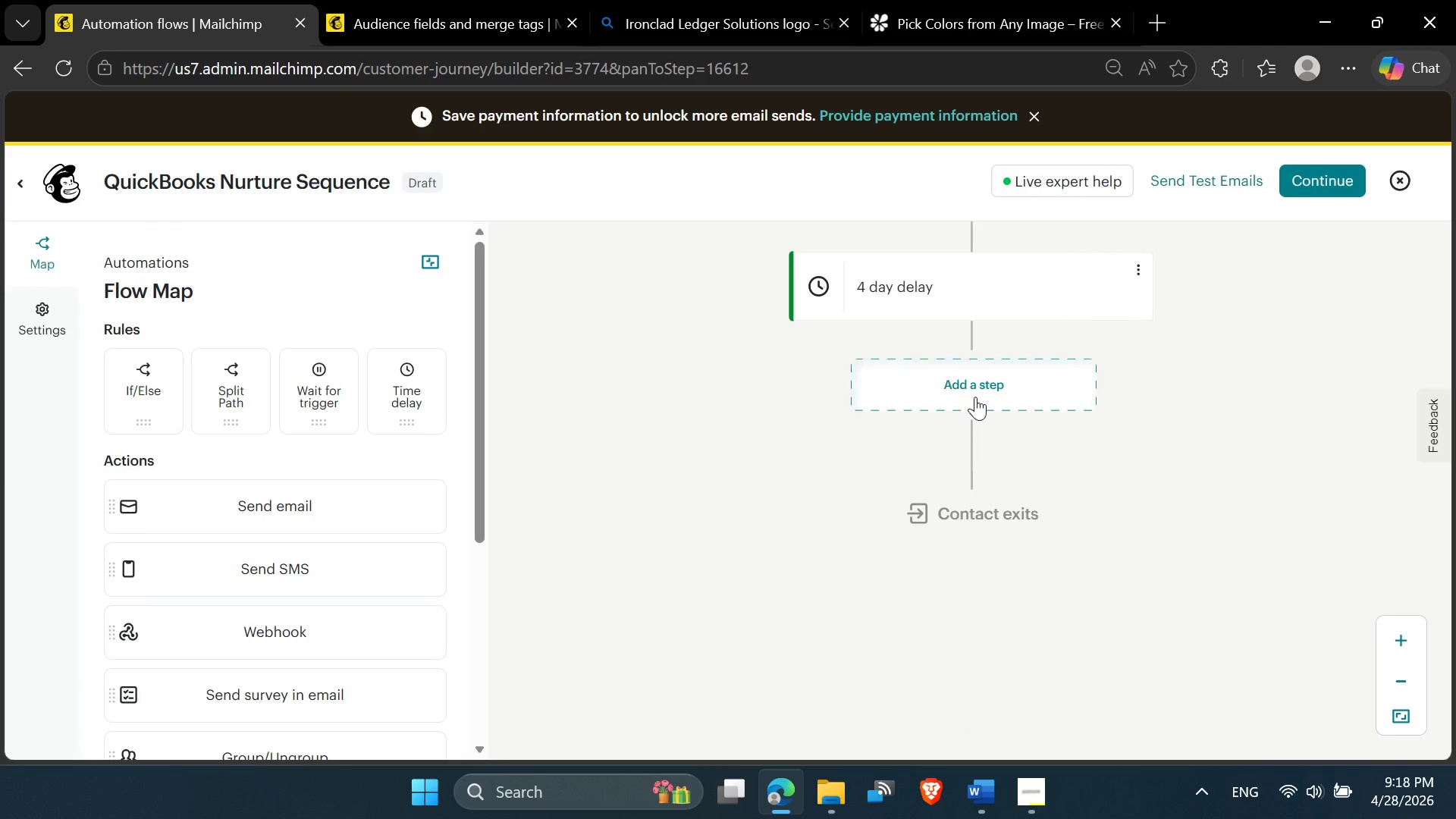 
left_click([975, 397])
 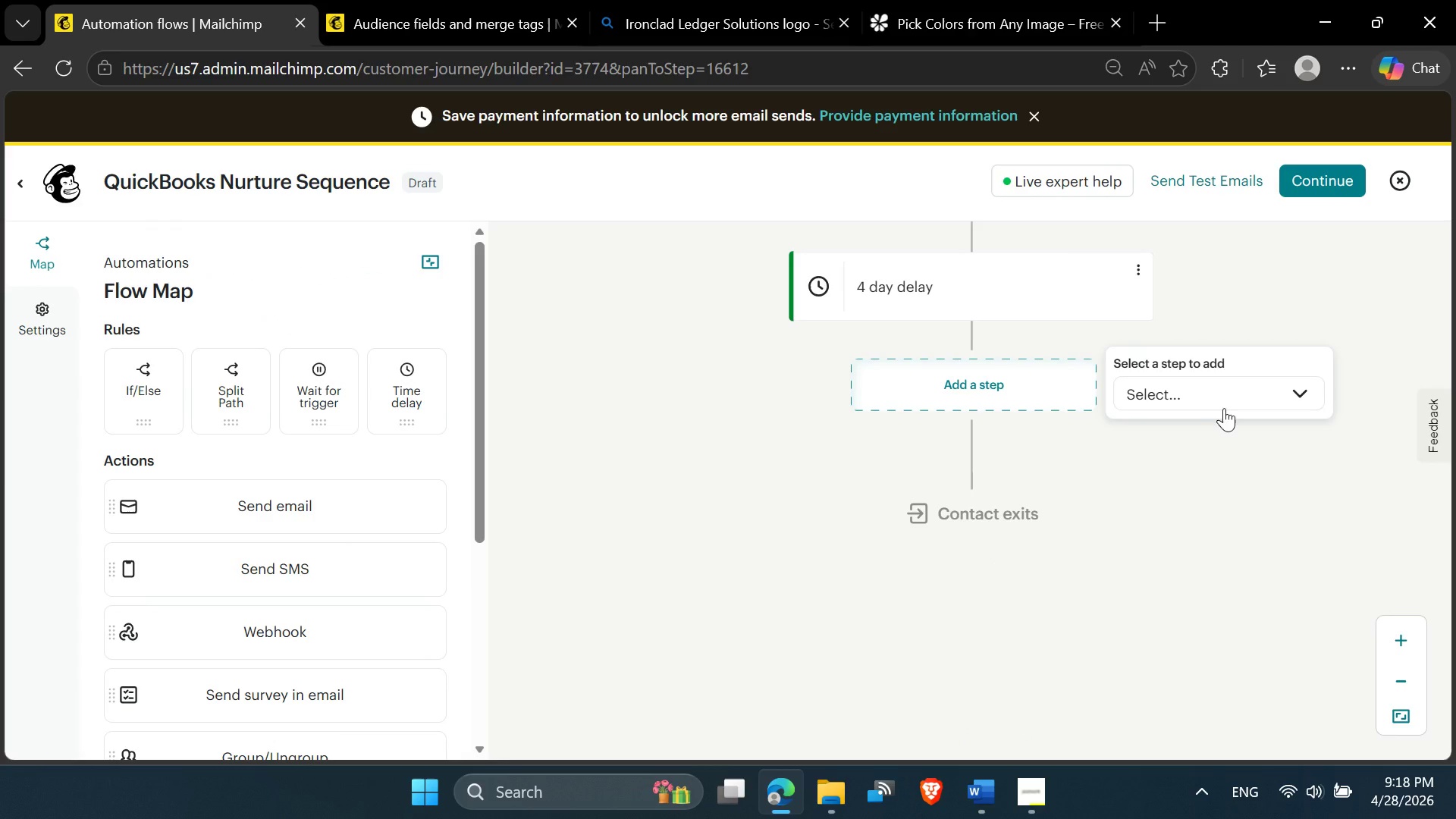 
left_click([1222, 391])
 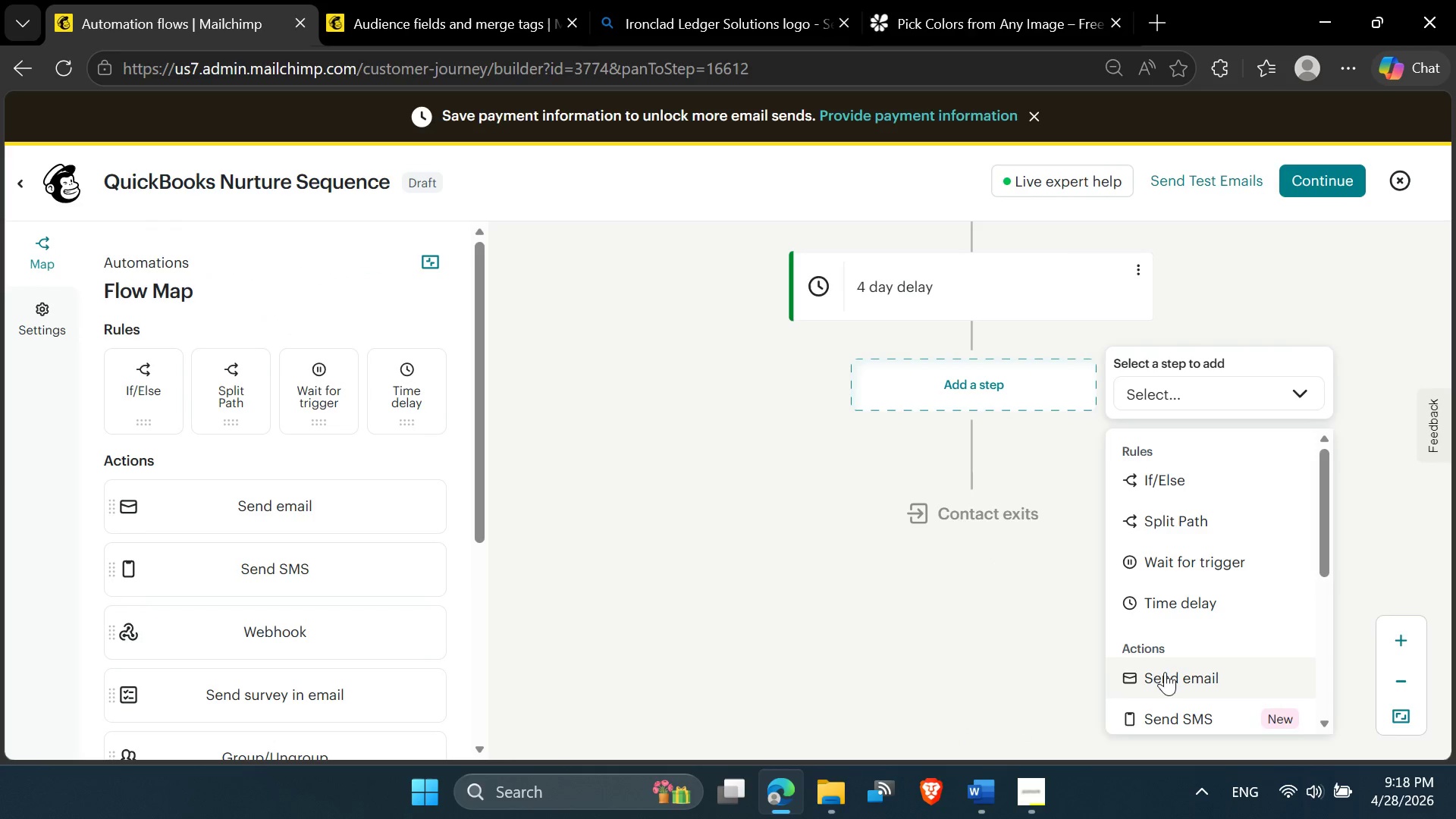 
left_click([1164, 681])
 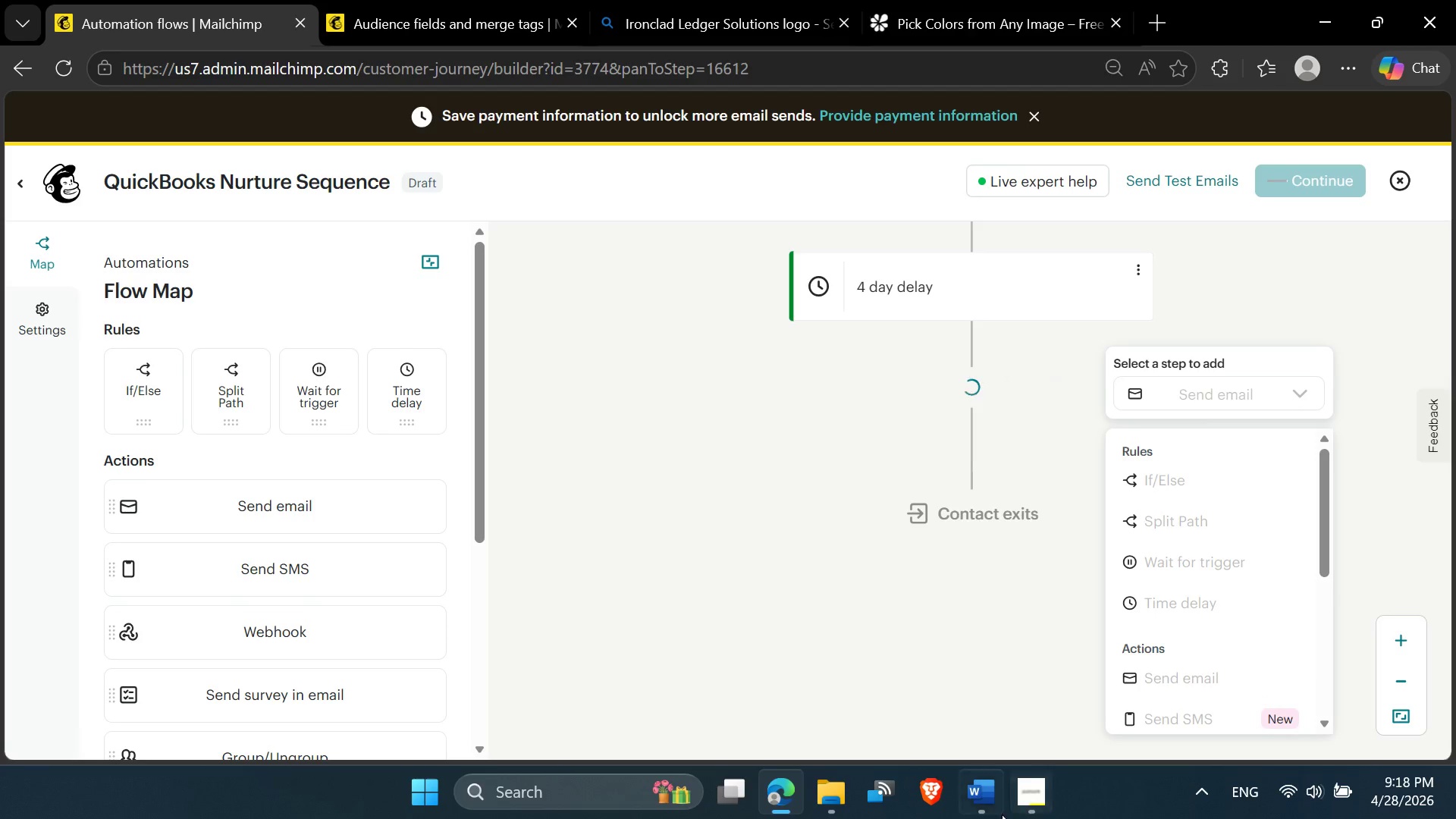 
left_click([982, 812])
 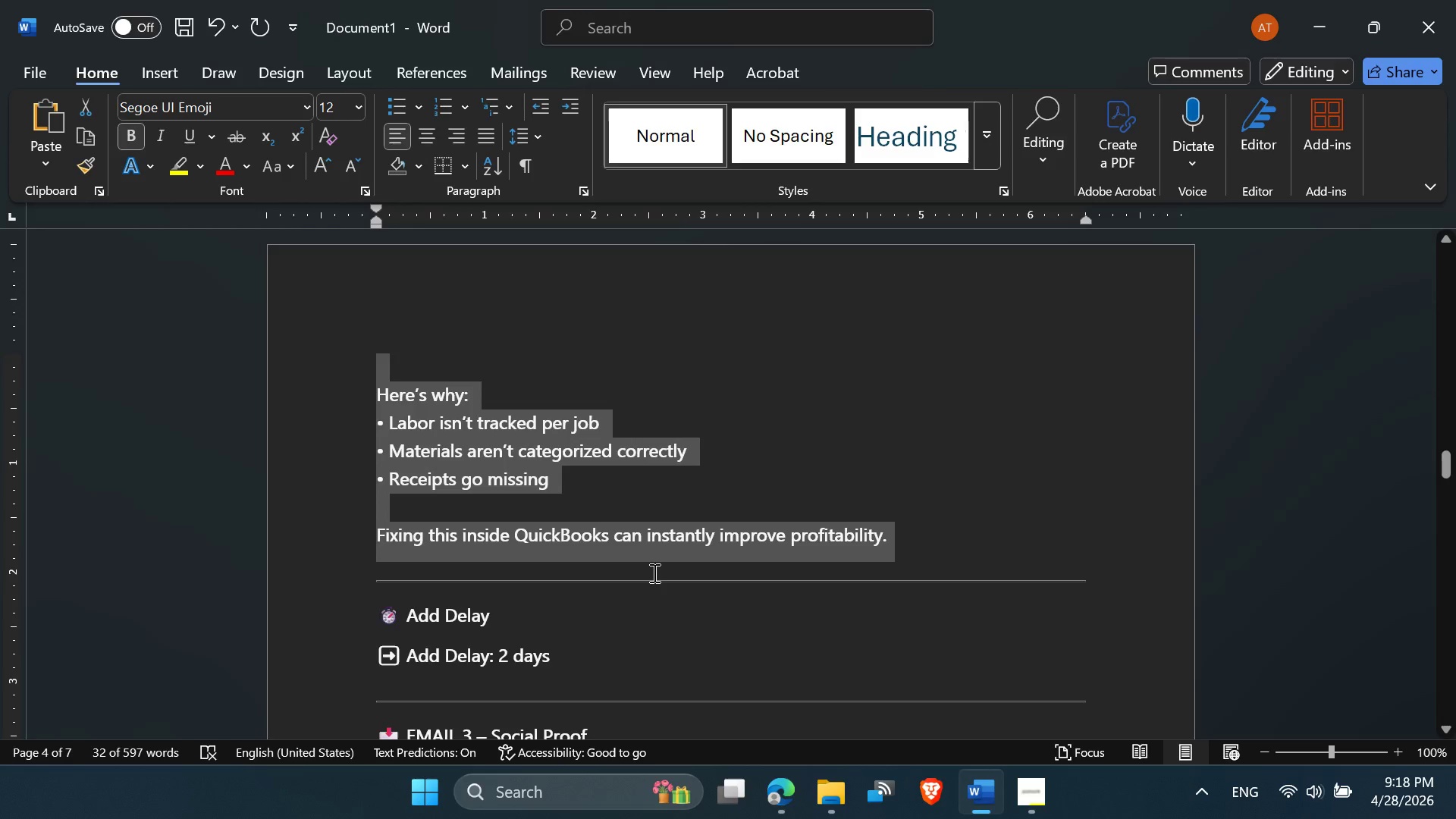 
scroll: coordinate [601, 560], scroll_direction: down, amount: 5.0
 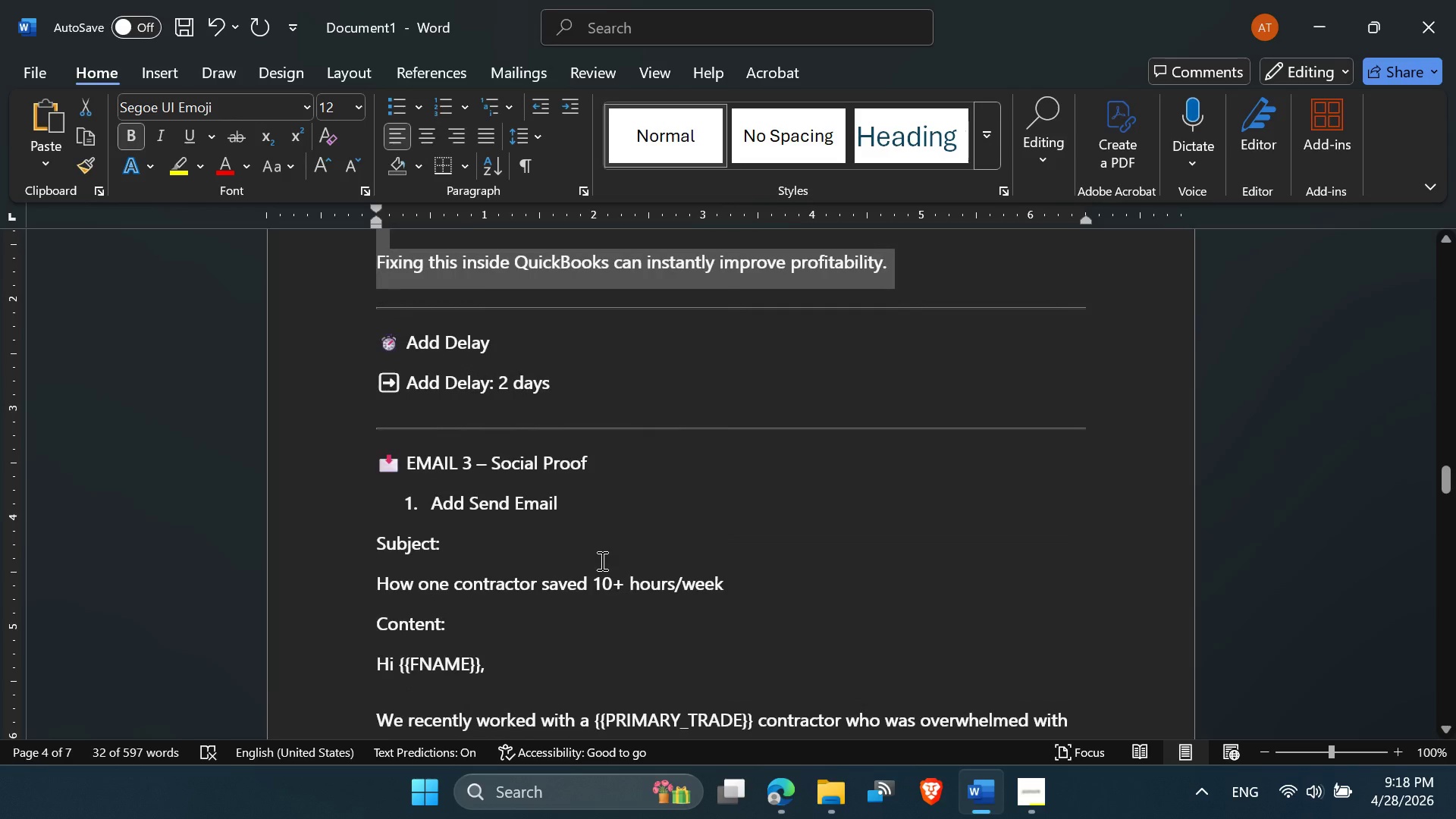 
scroll: coordinate [601, 560], scroll_direction: up, amount: 3.0